 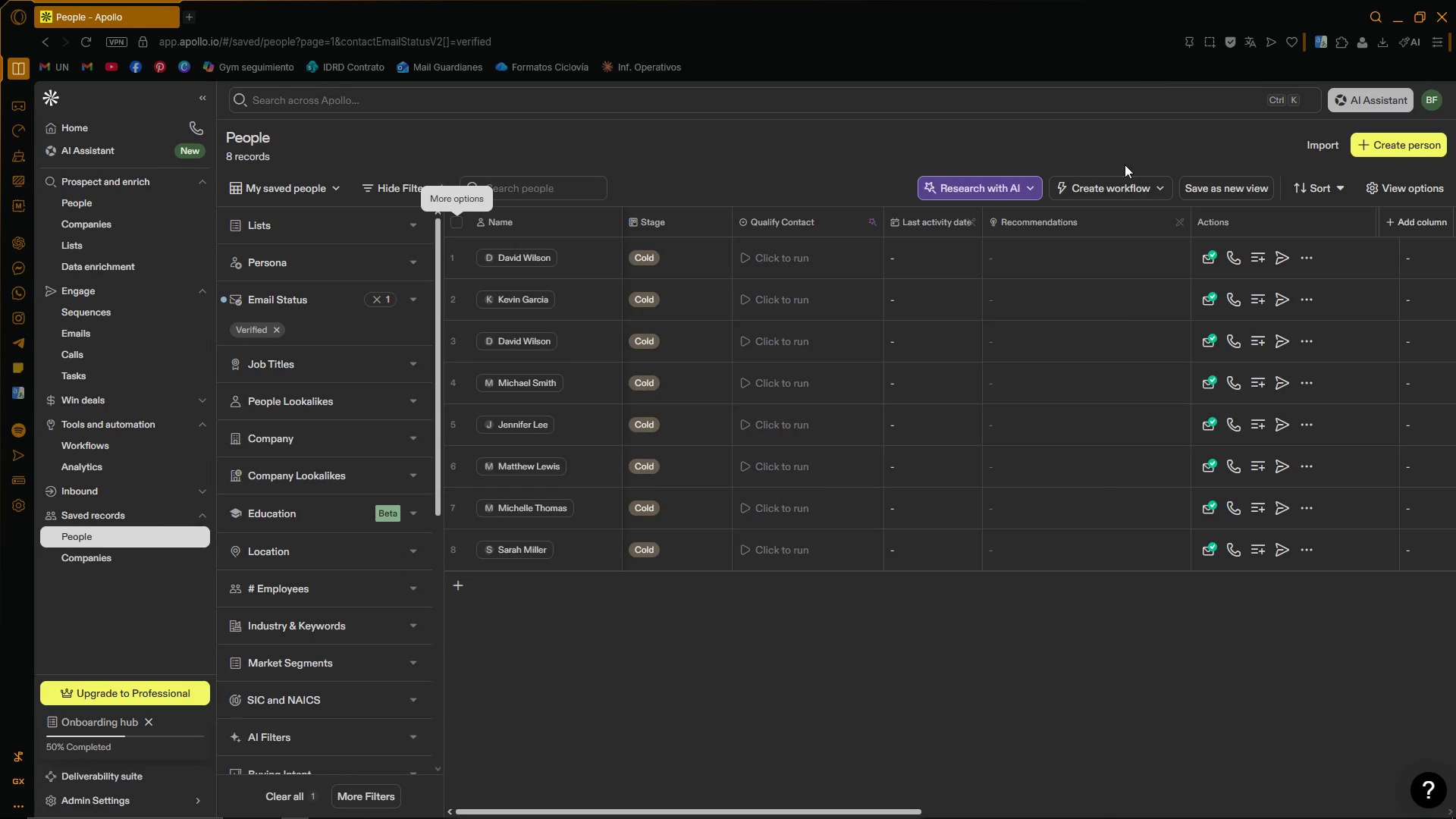 
left_click_drag(start_coordinate=[842, 808], to_coordinate=[609, 781])
 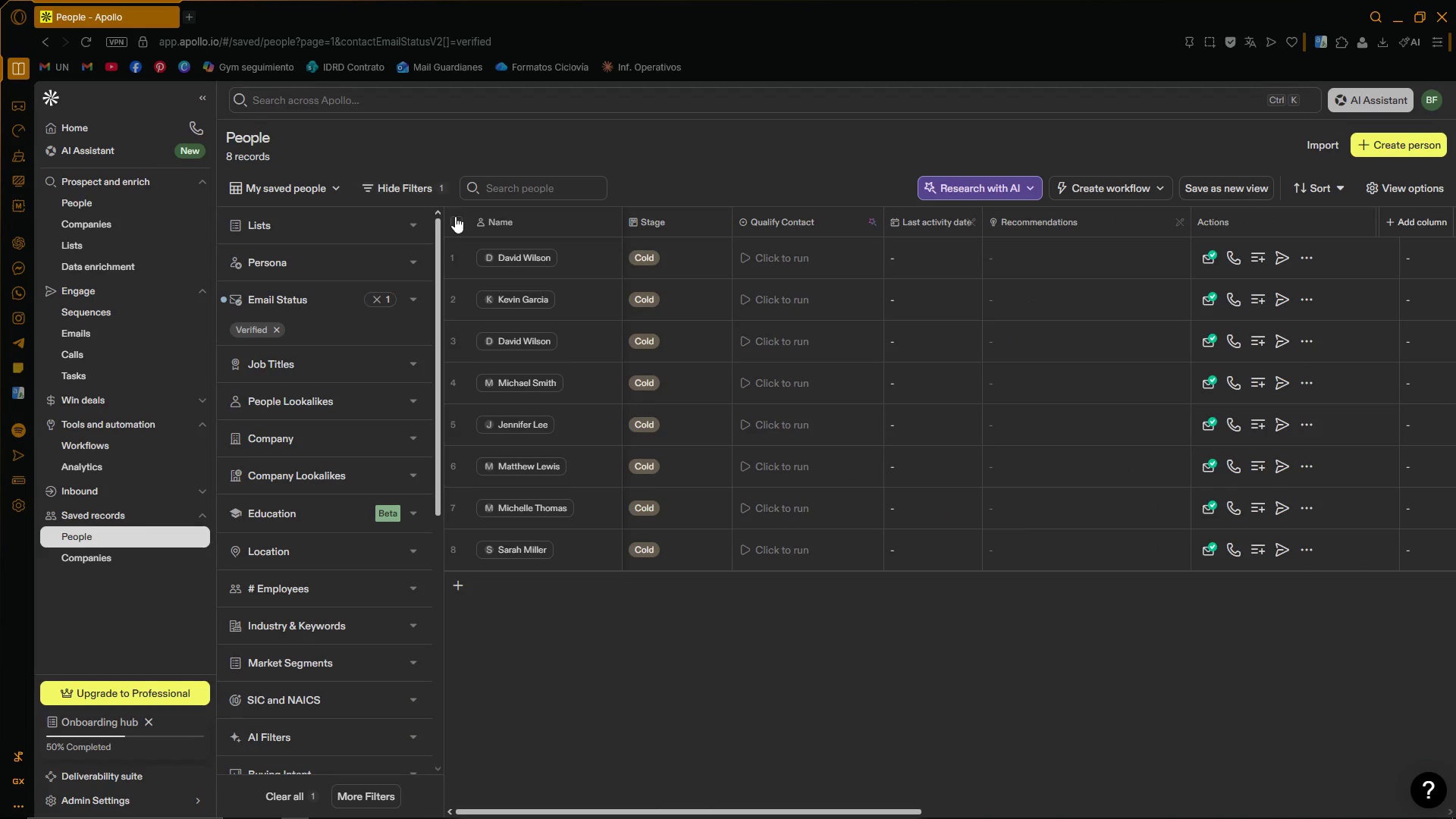 
left_click([457, 224])
 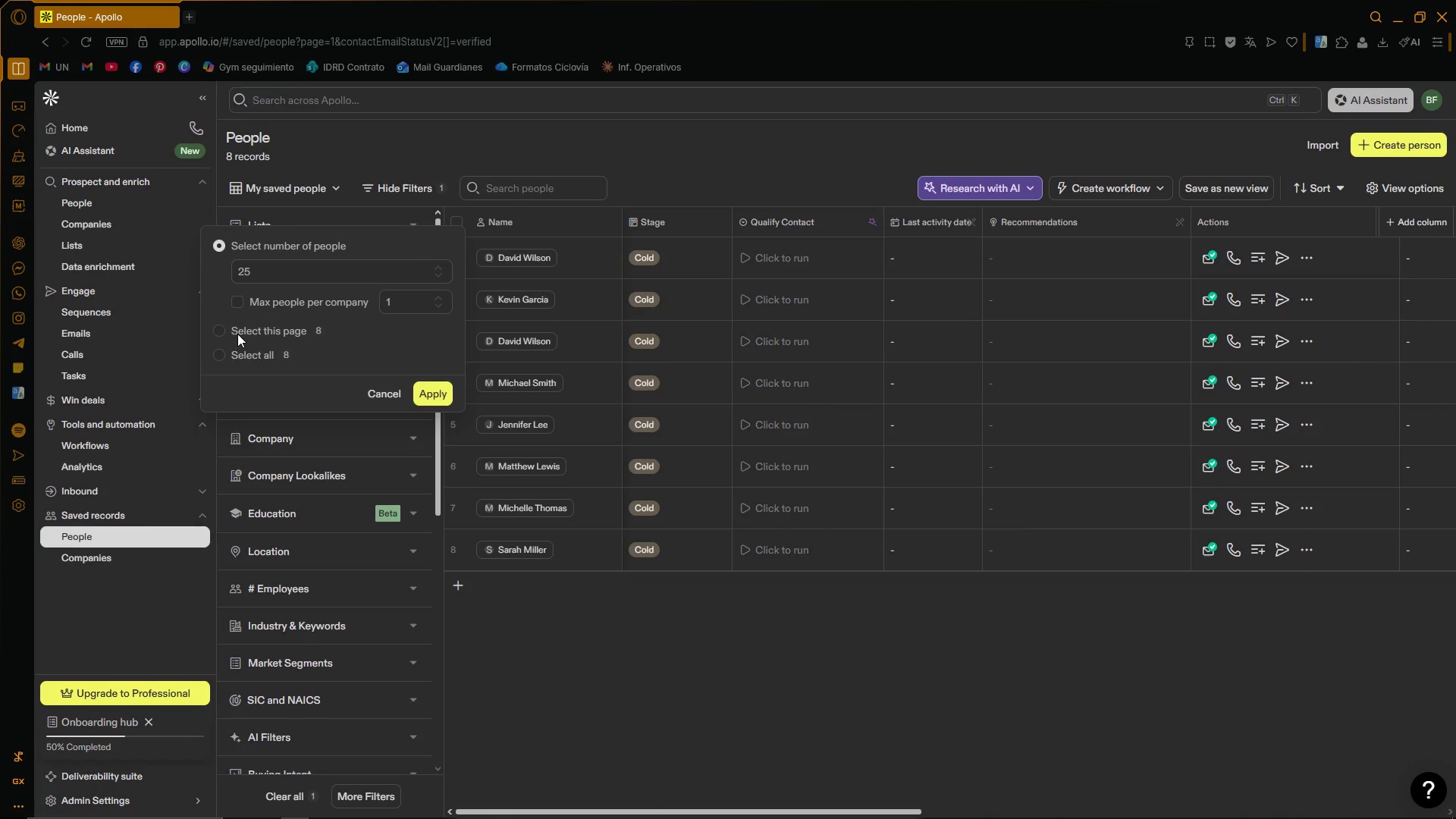 
left_click_drag(start_coordinate=[217, 329], to_coordinate=[212, 355])
 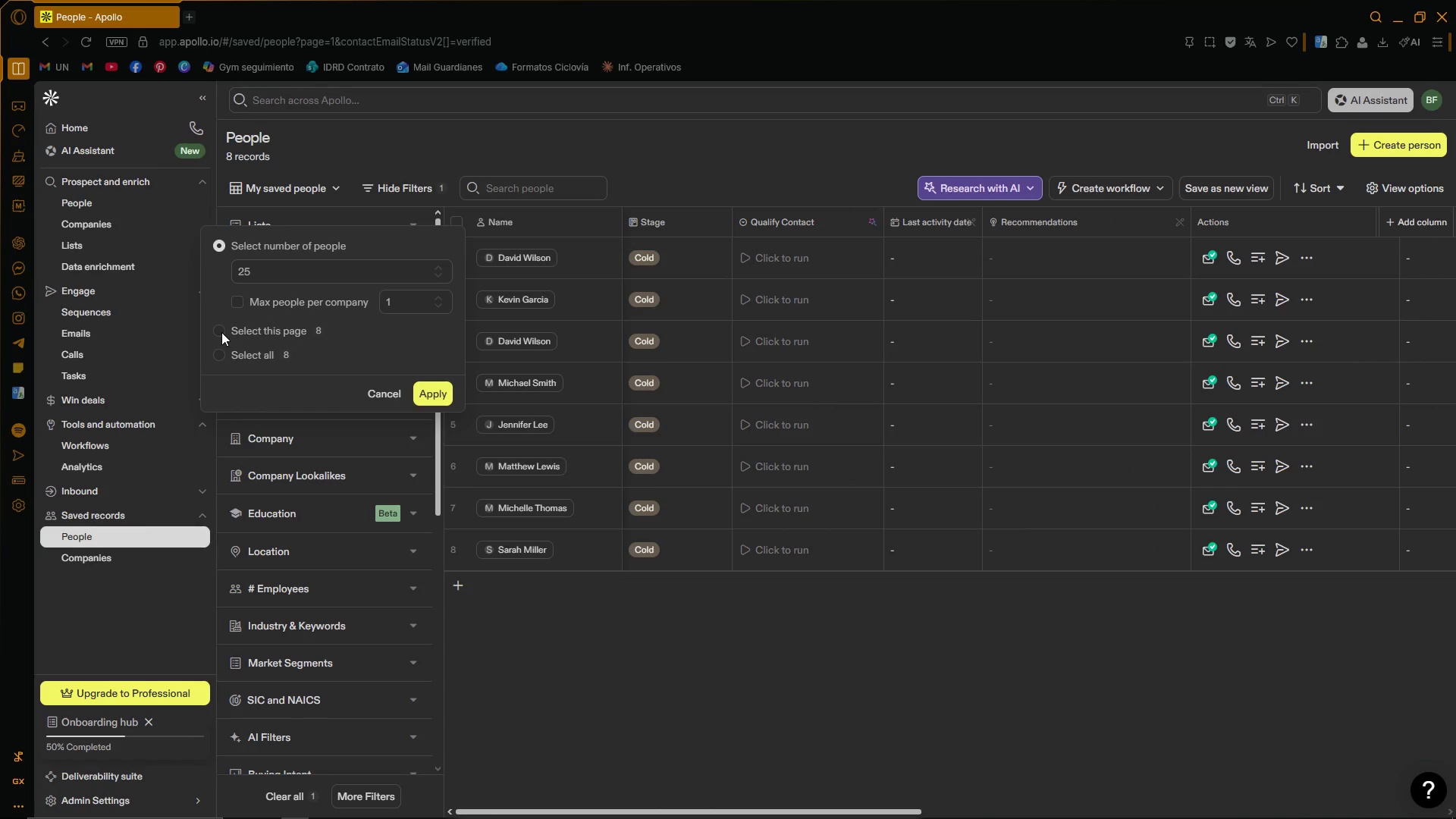 
left_click([221, 331])
 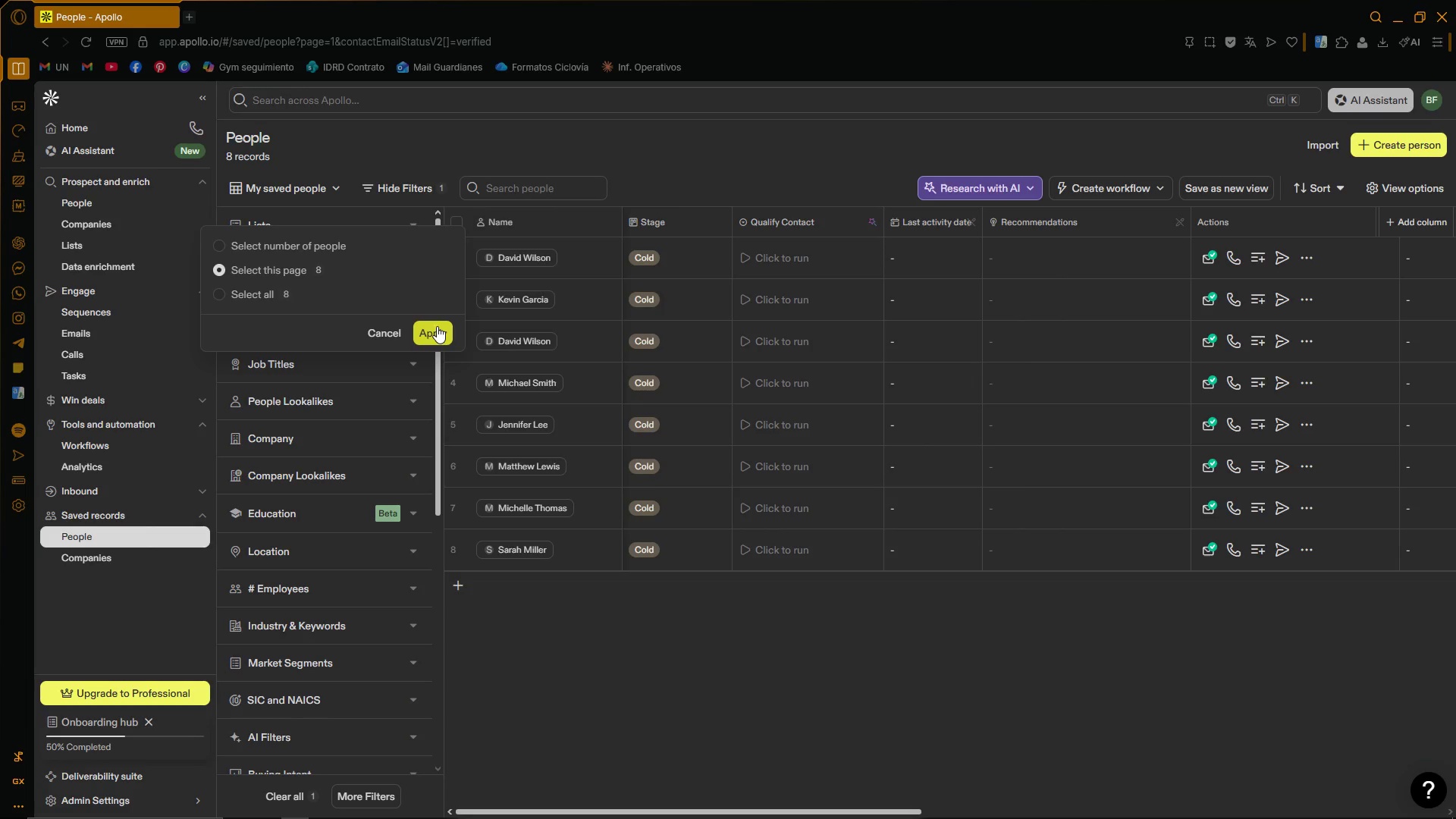 
left_click([437, 326])
 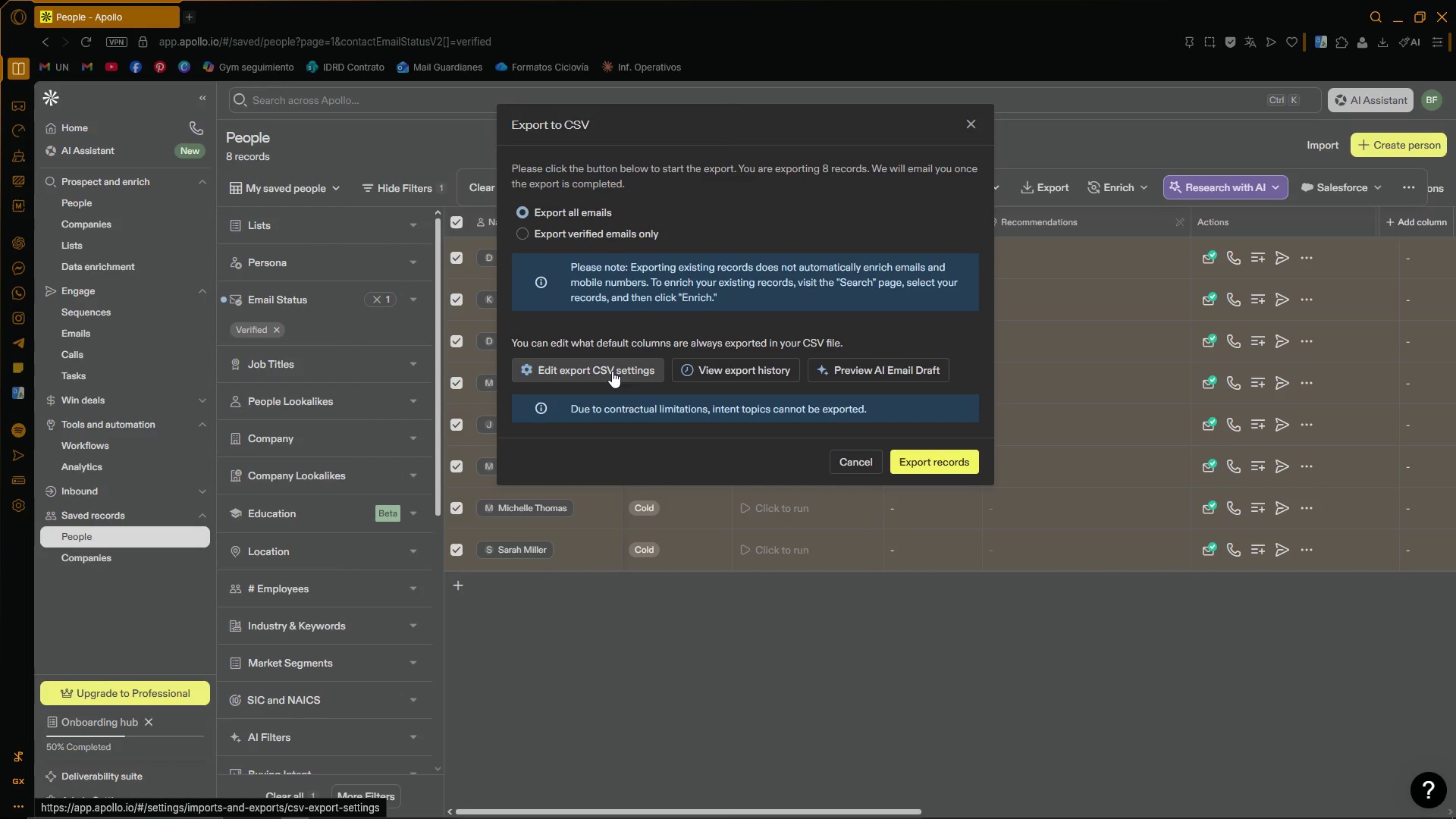 
wait(7.06)
 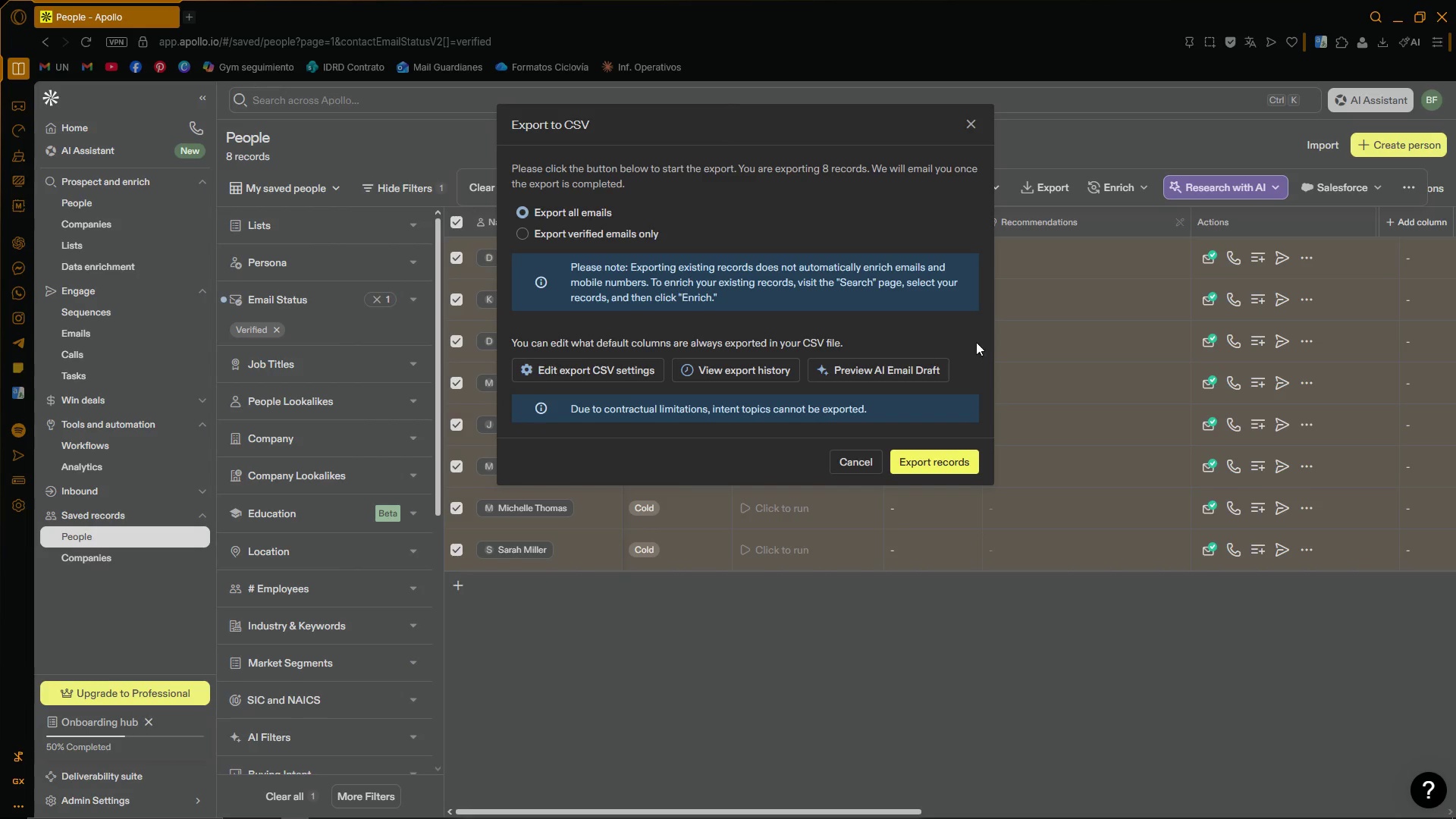 
left_click_drag(start_coordinate=[612, 371], to_coordinate=[636, 377])
 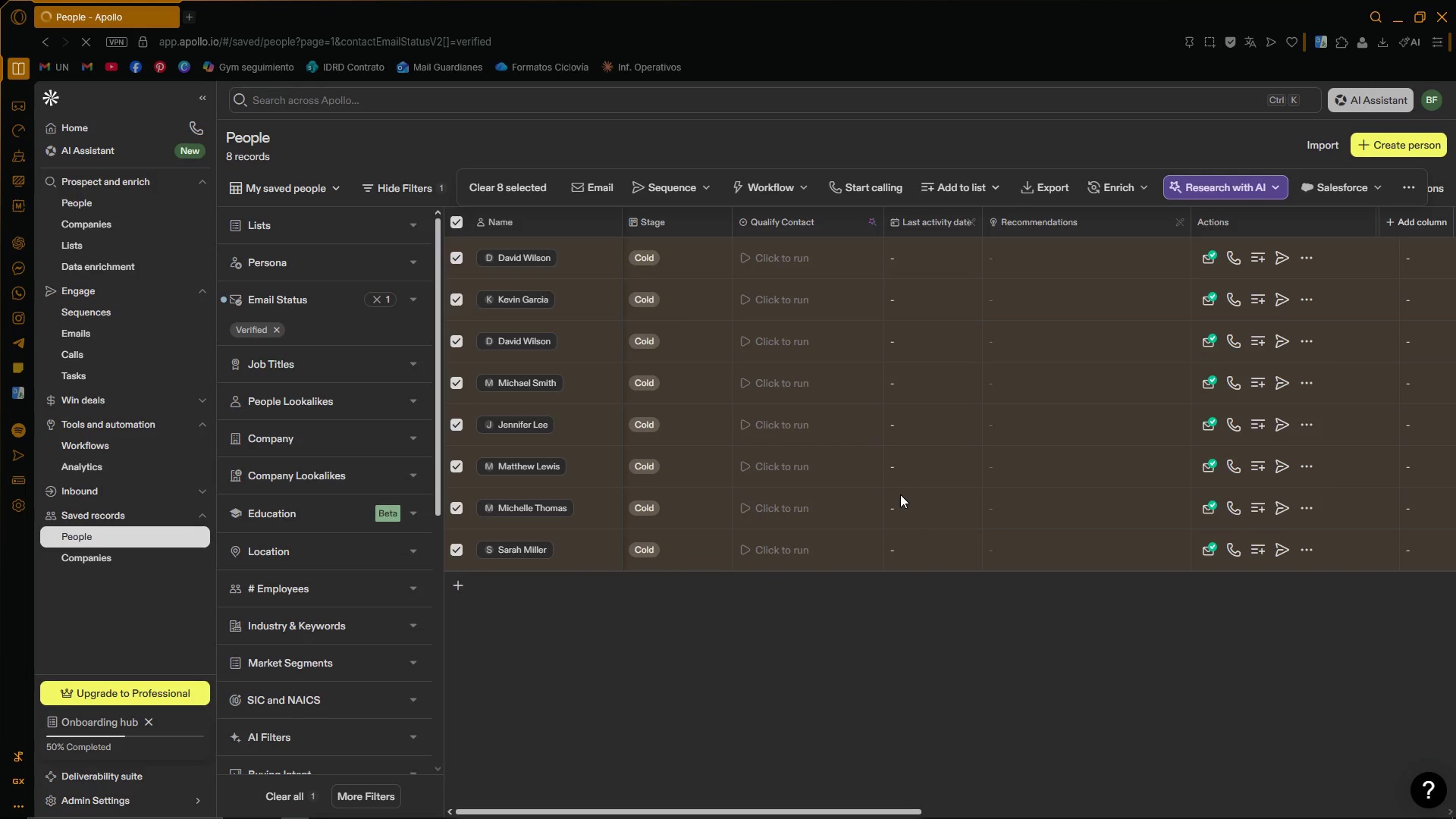 
double_click([1237, 101])
 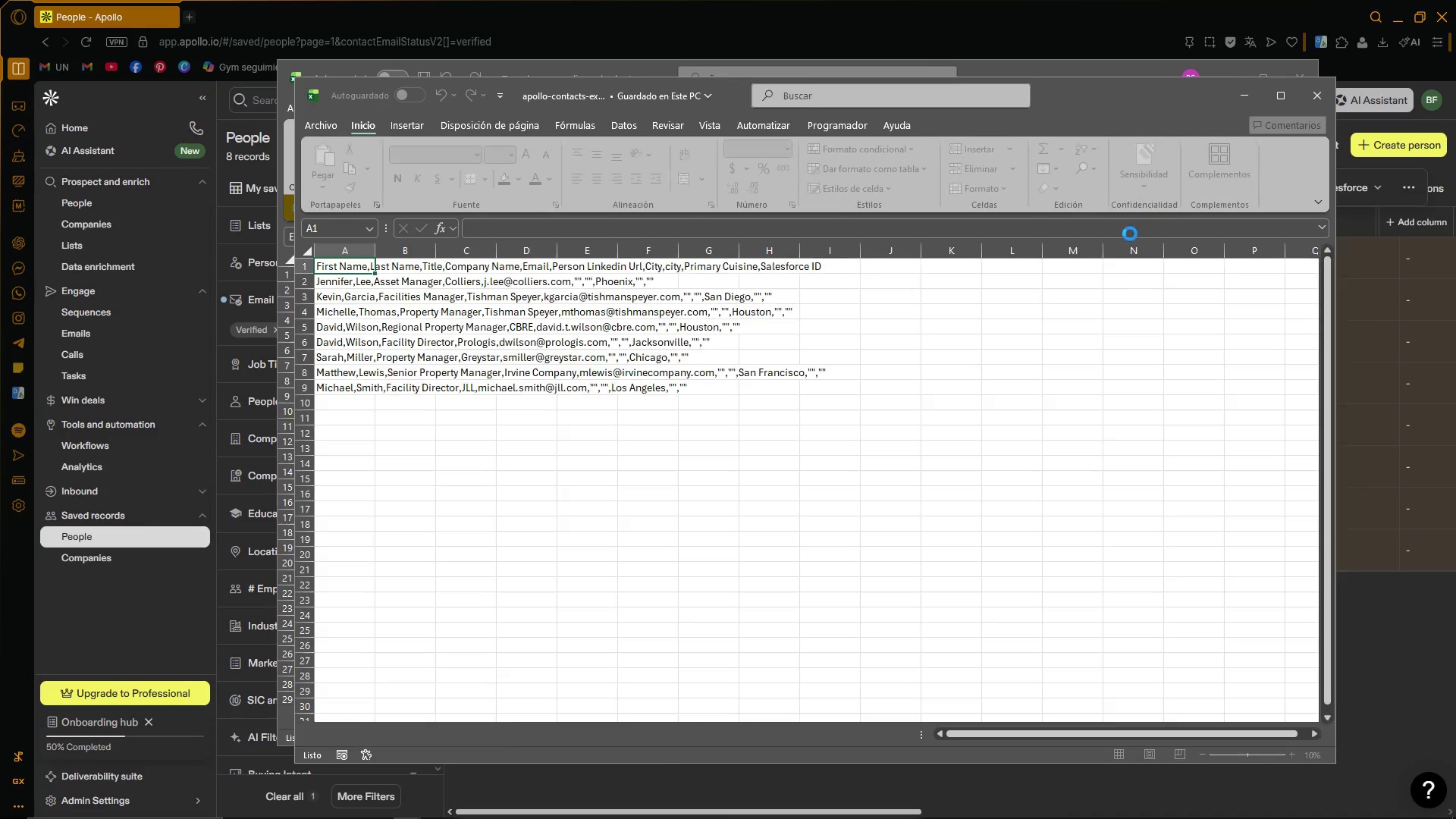 
left_click([1034, 407])
 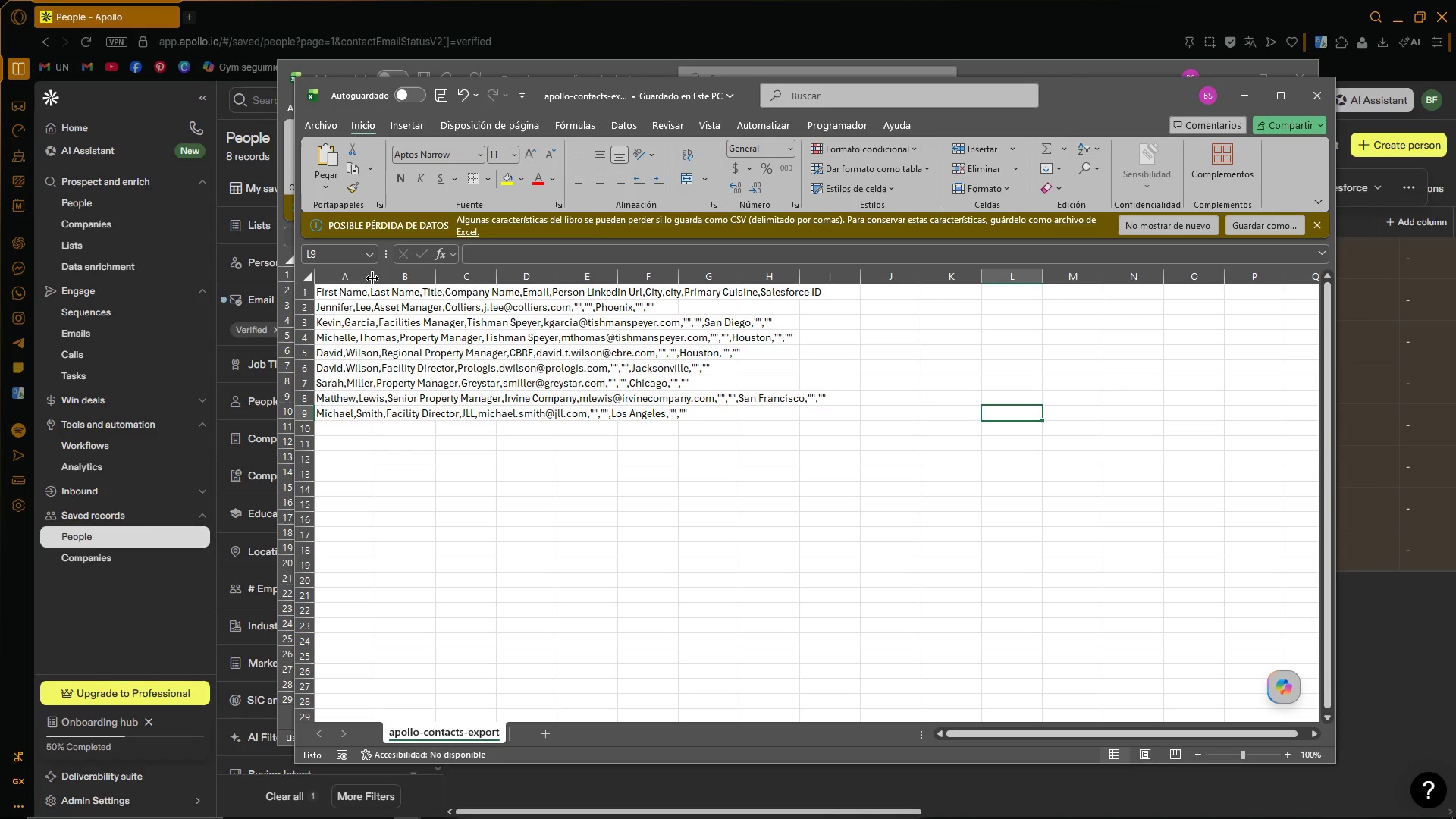 
left_click([350, 278])
 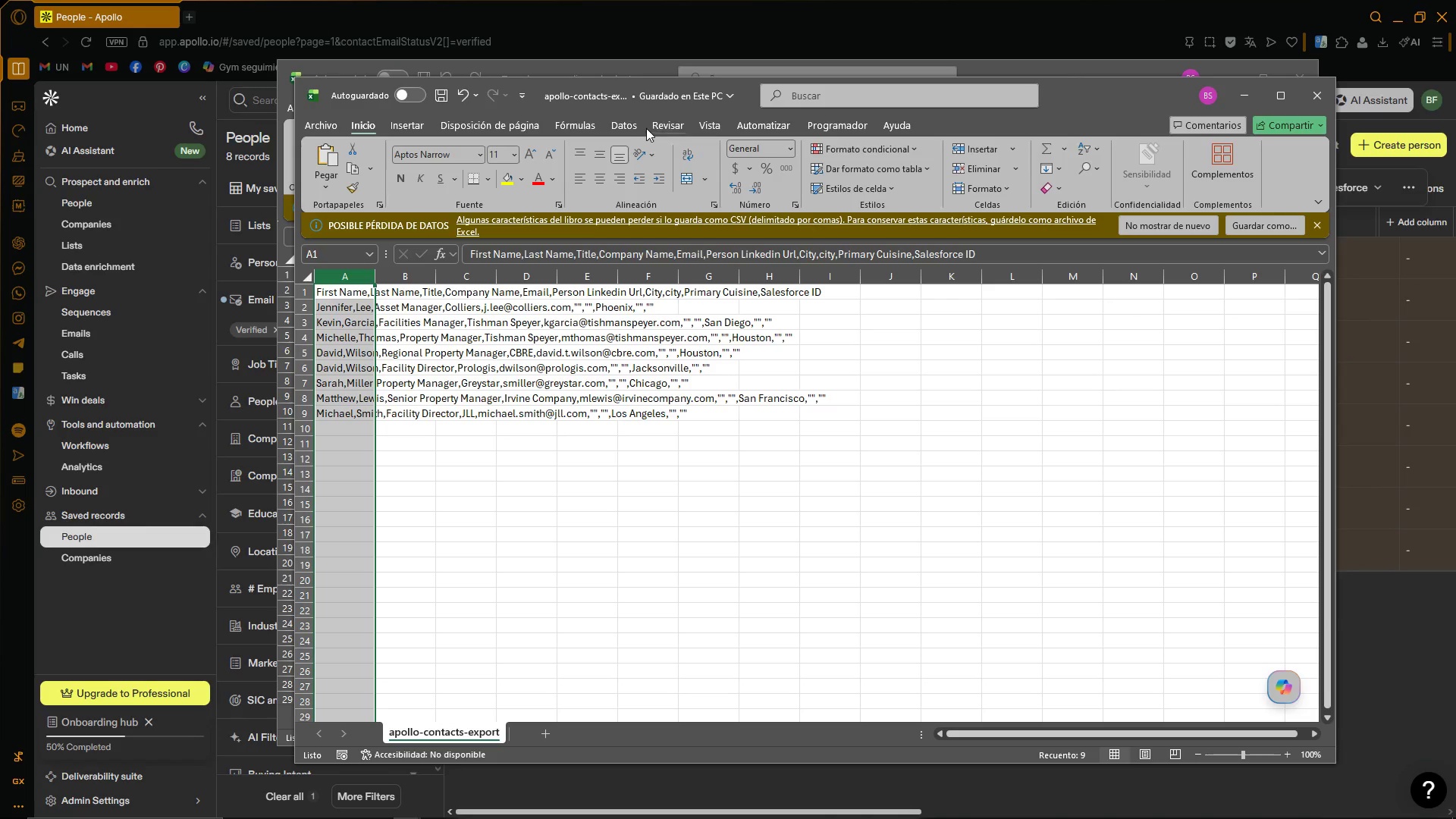 
left_click([634, 124])
 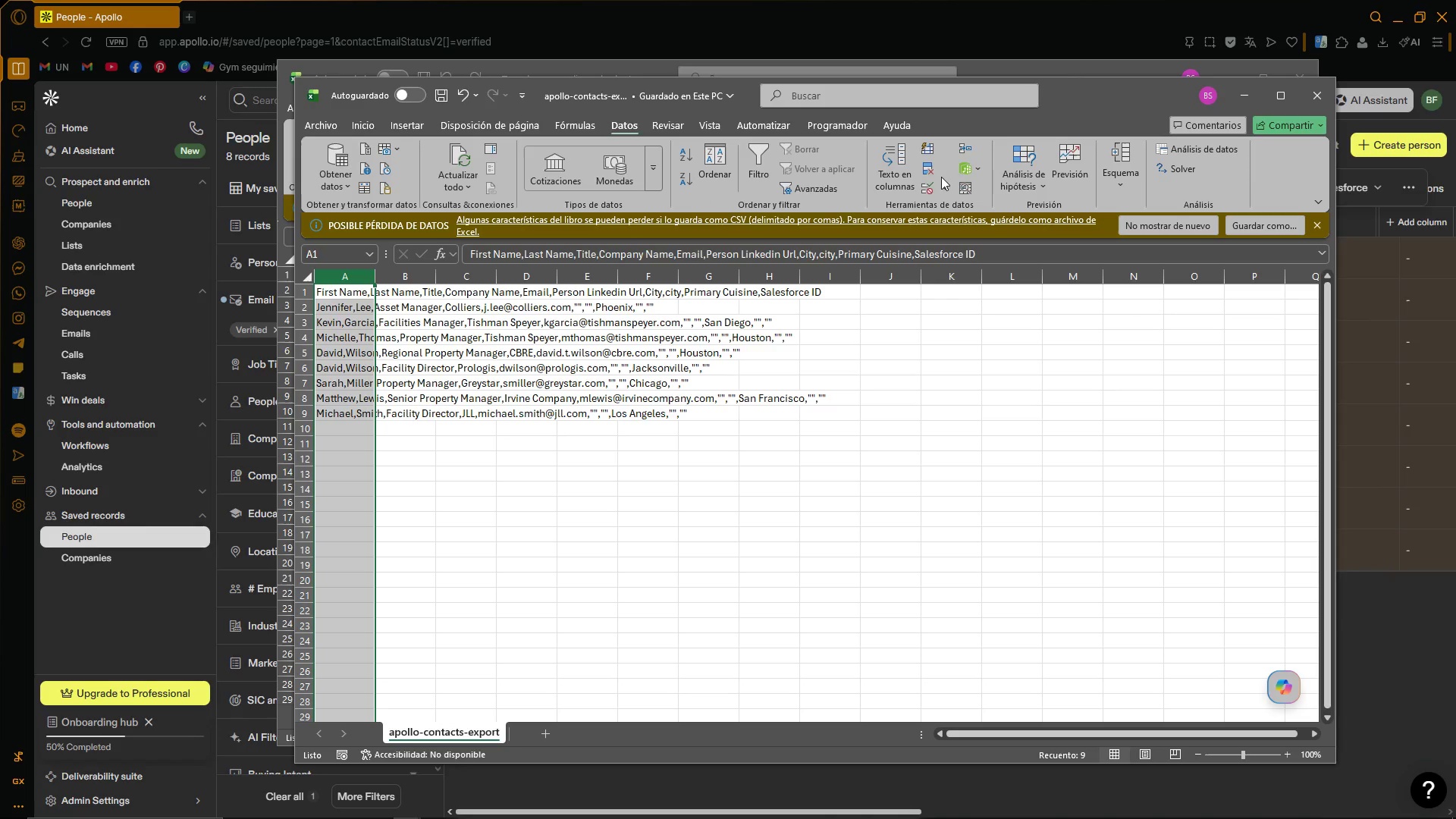 
left_click([910, 180])
 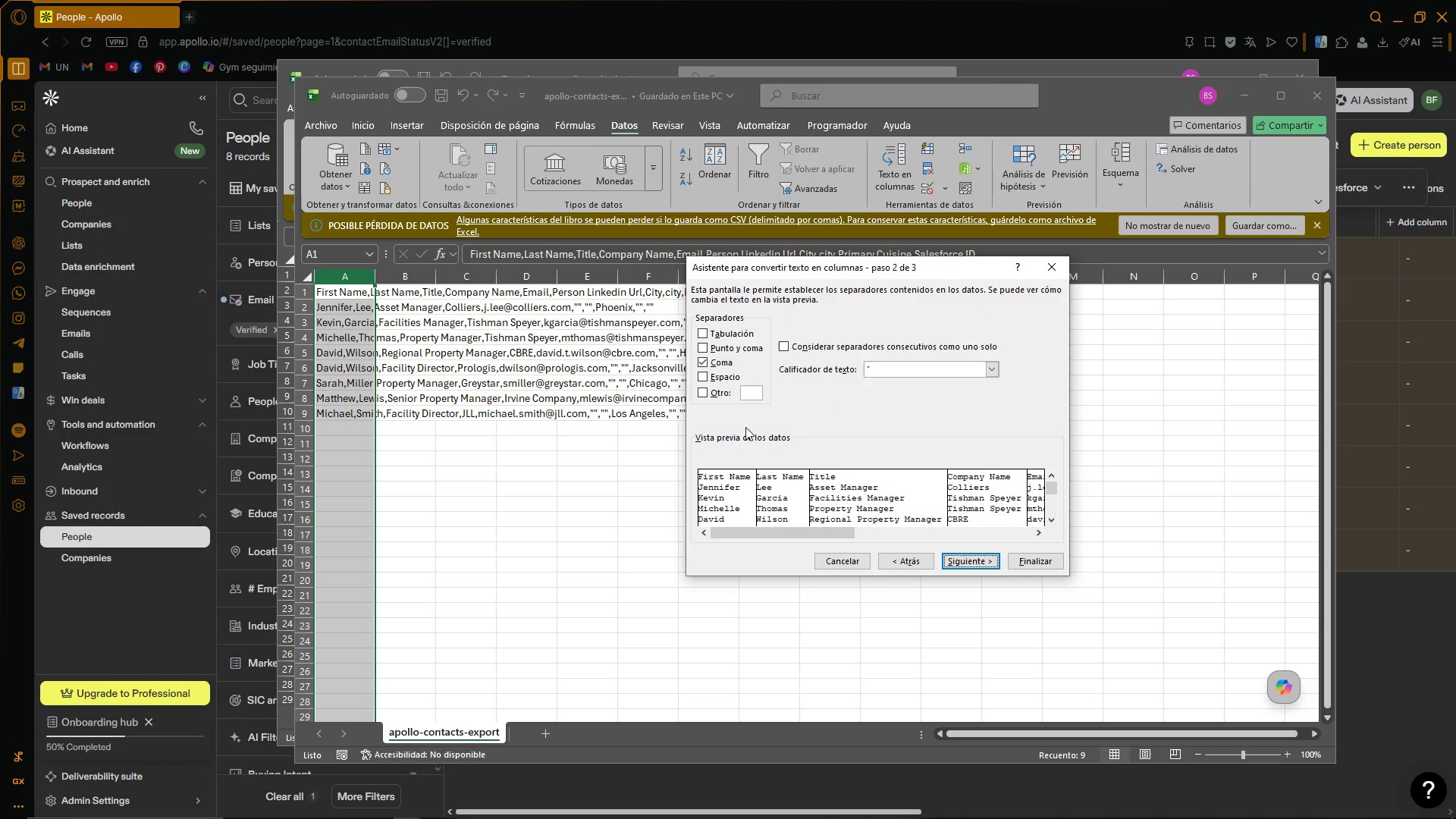 
left_click([986, 558])
 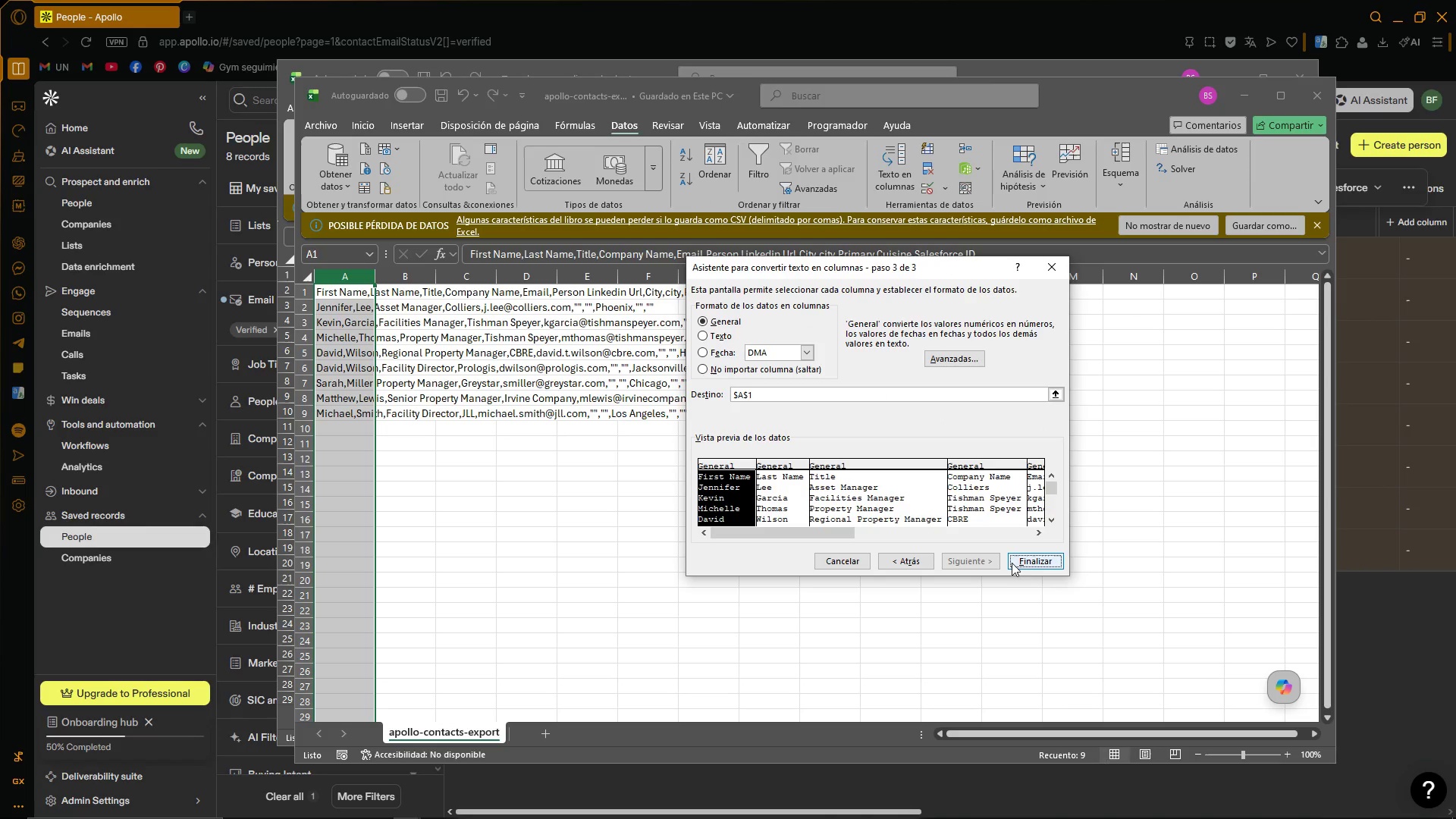 
left_click([1017, 560])
 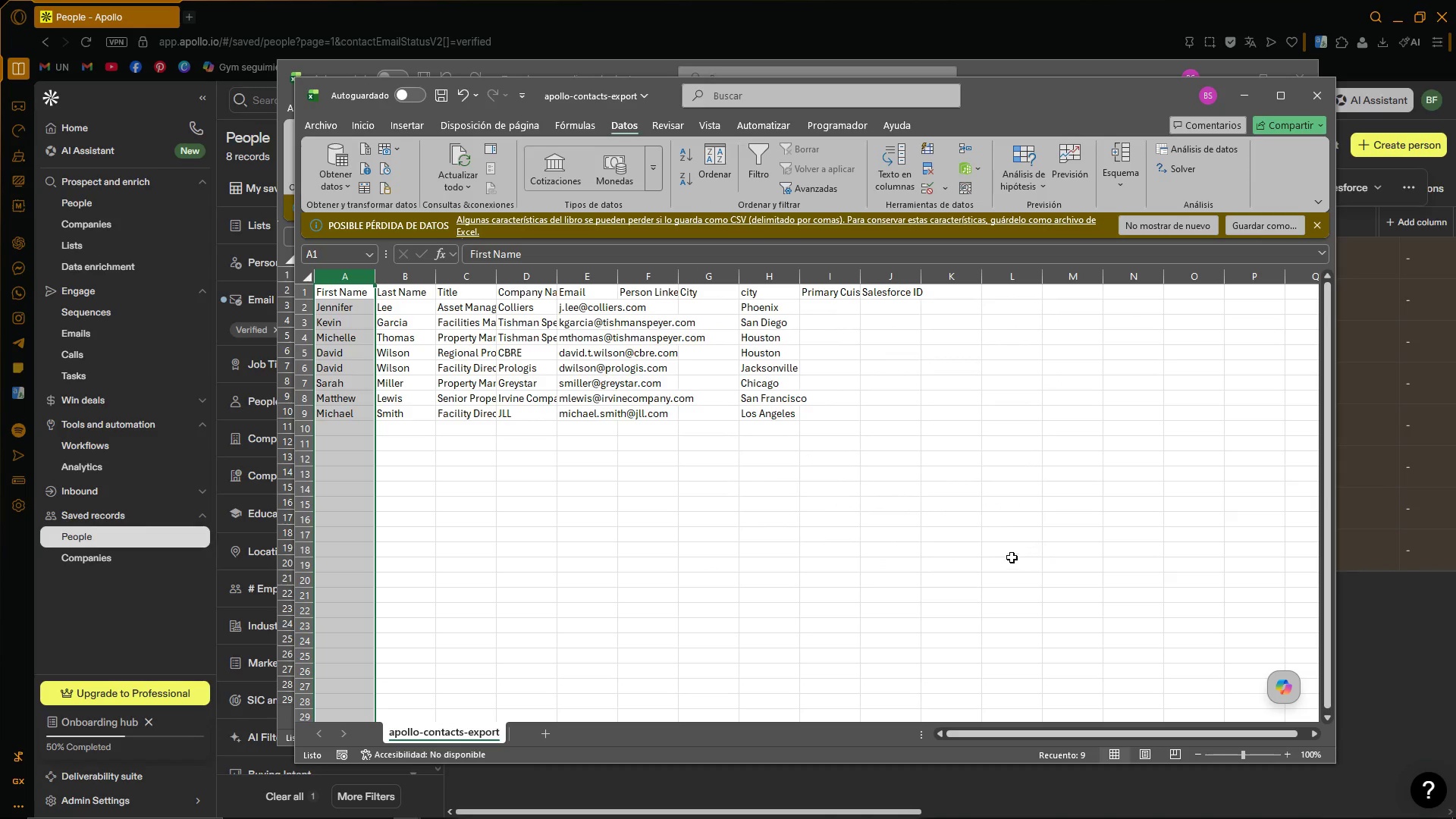 
left_click([991, 536])
 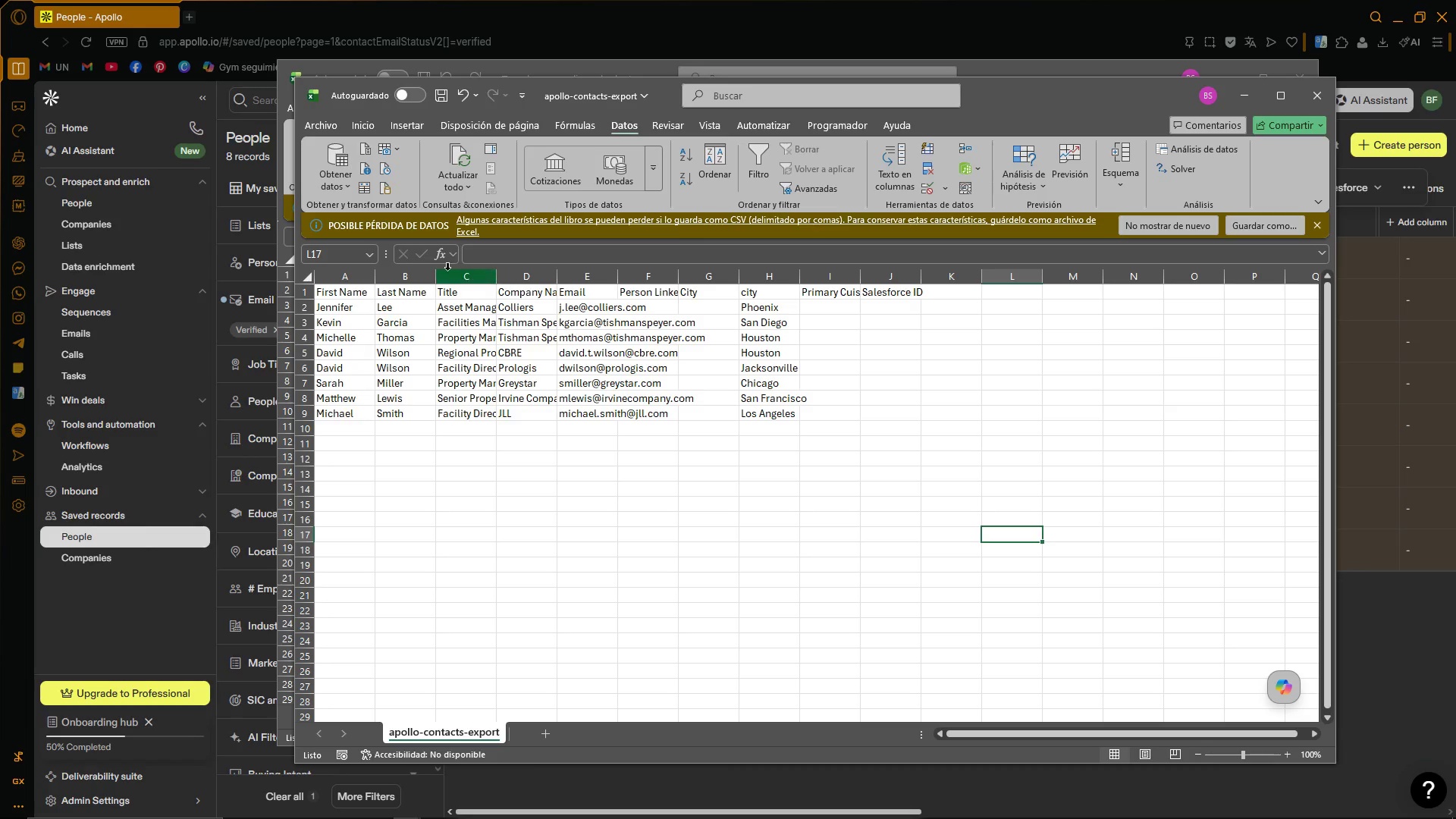 
double_click([496, 278])
 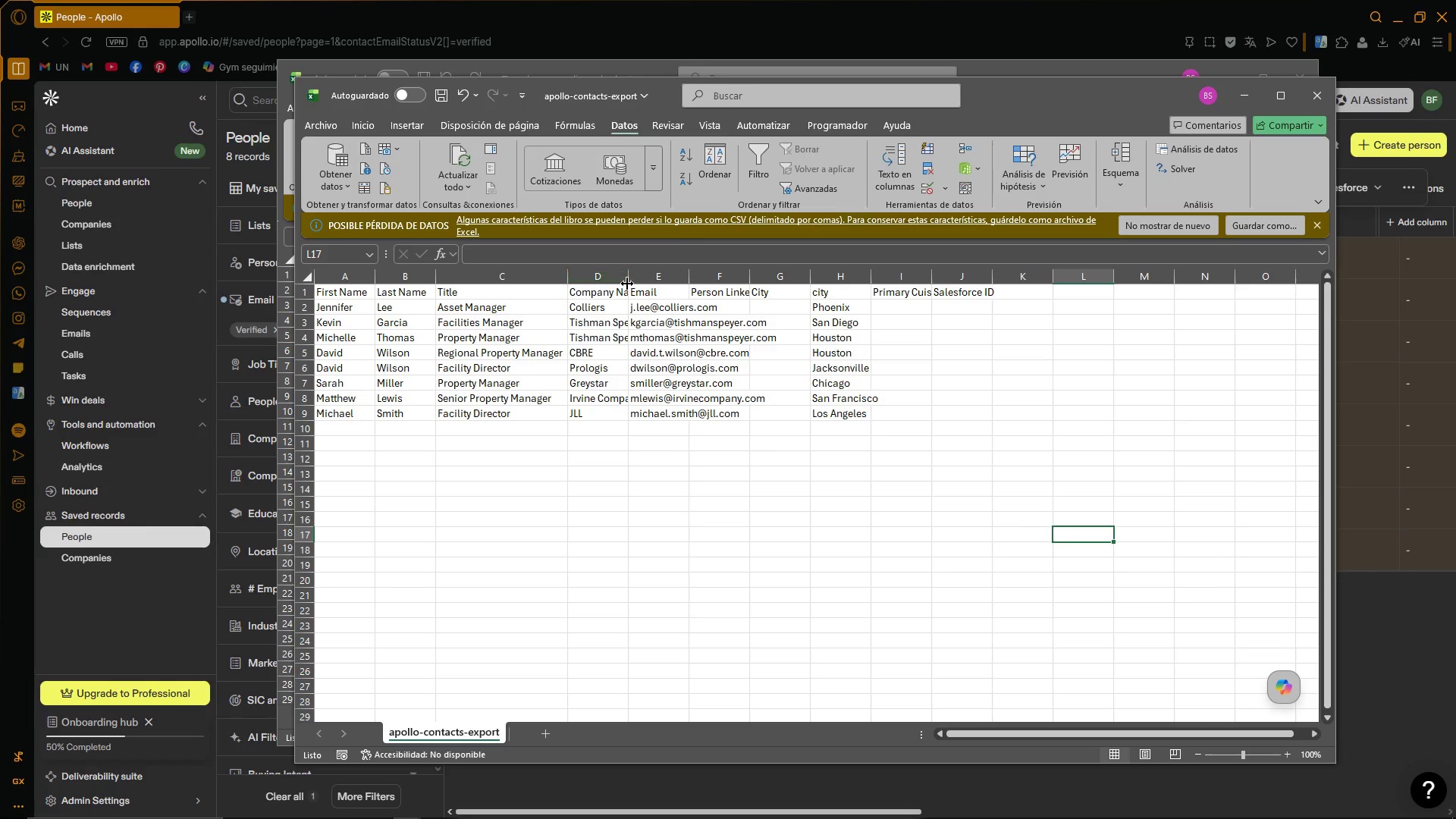 
double_click([628, 283])
 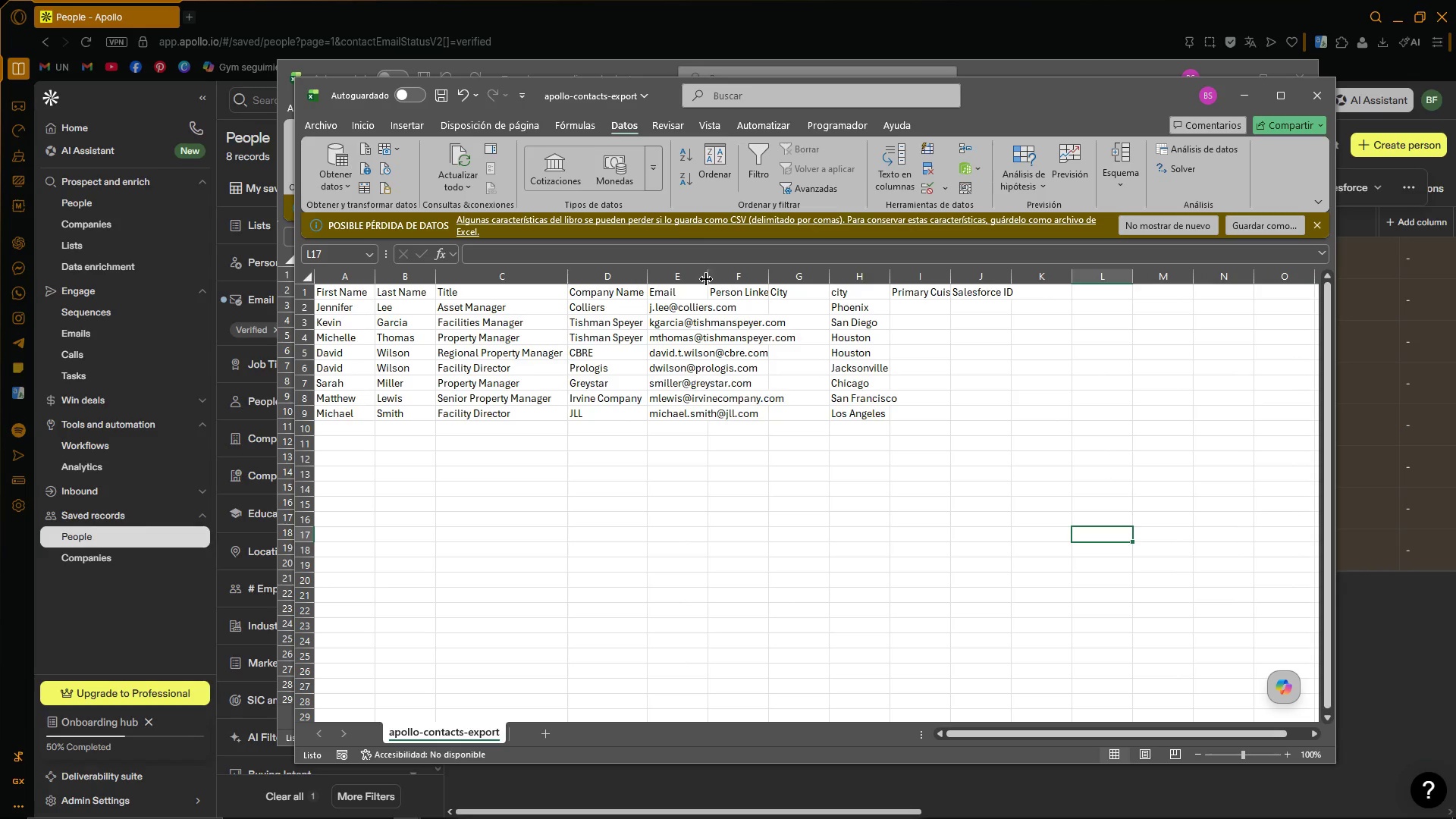 
left_click([712, 278])
 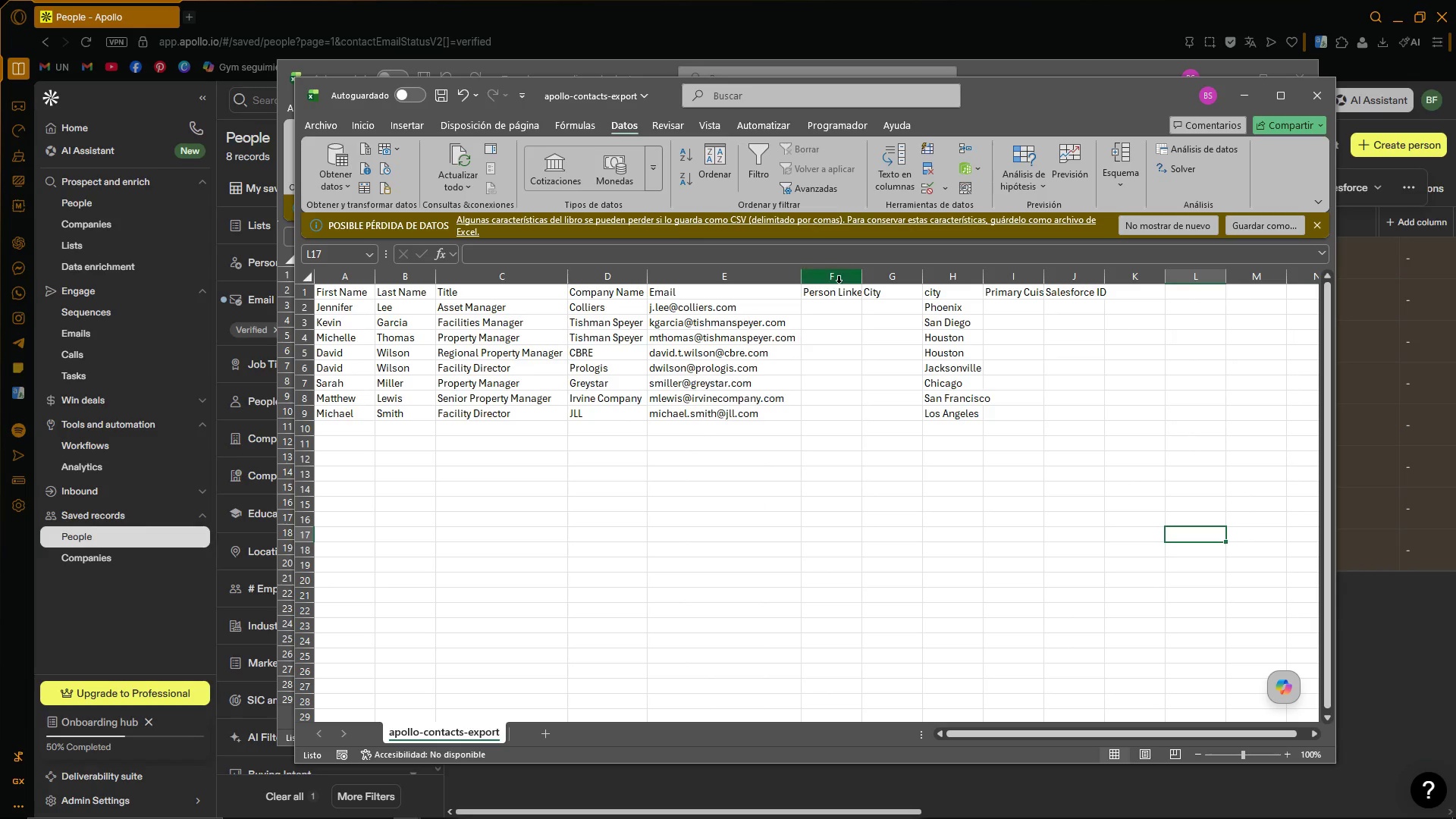 
left_click([861, 279])
 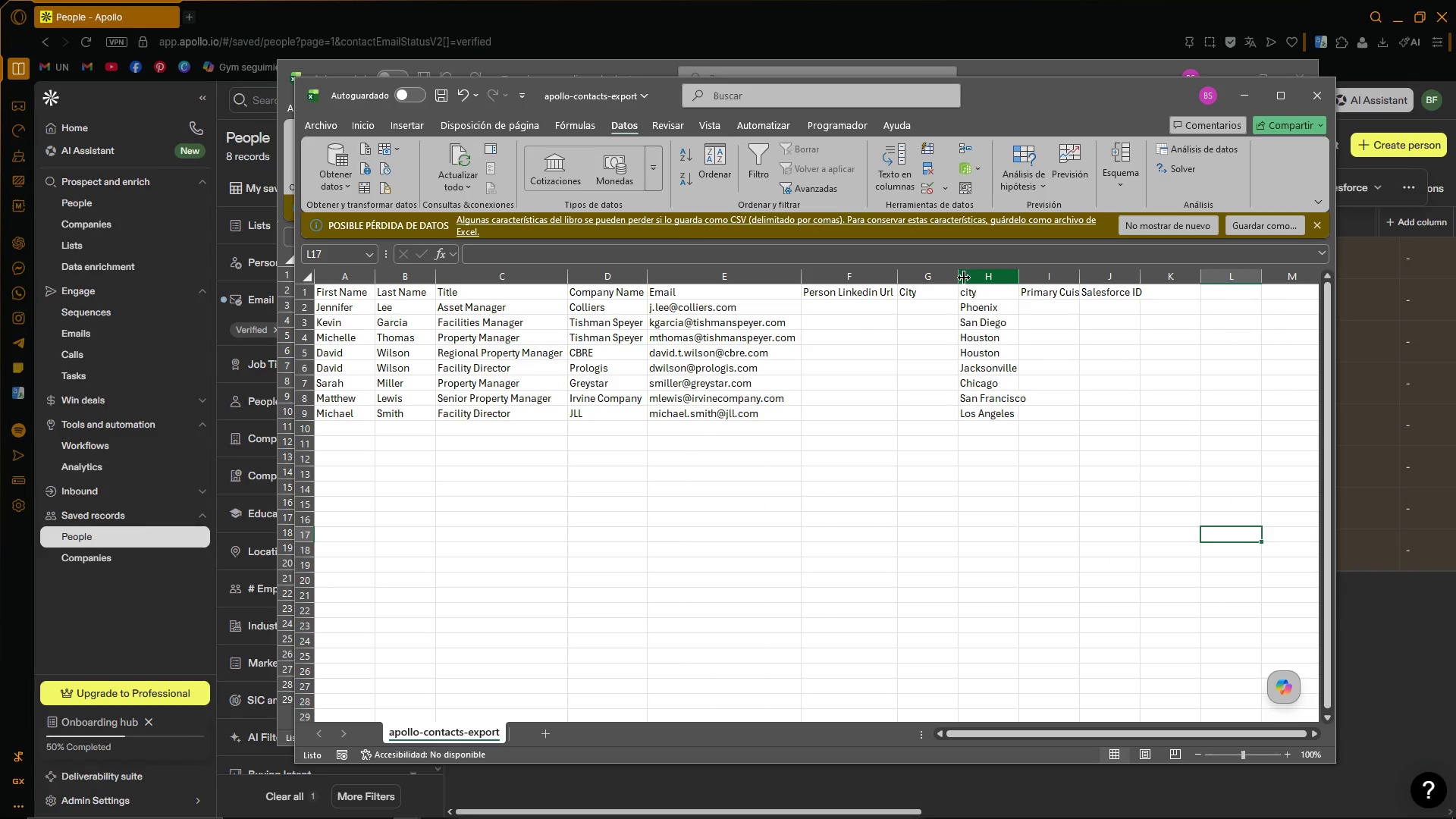 
double_click([960, 278])
 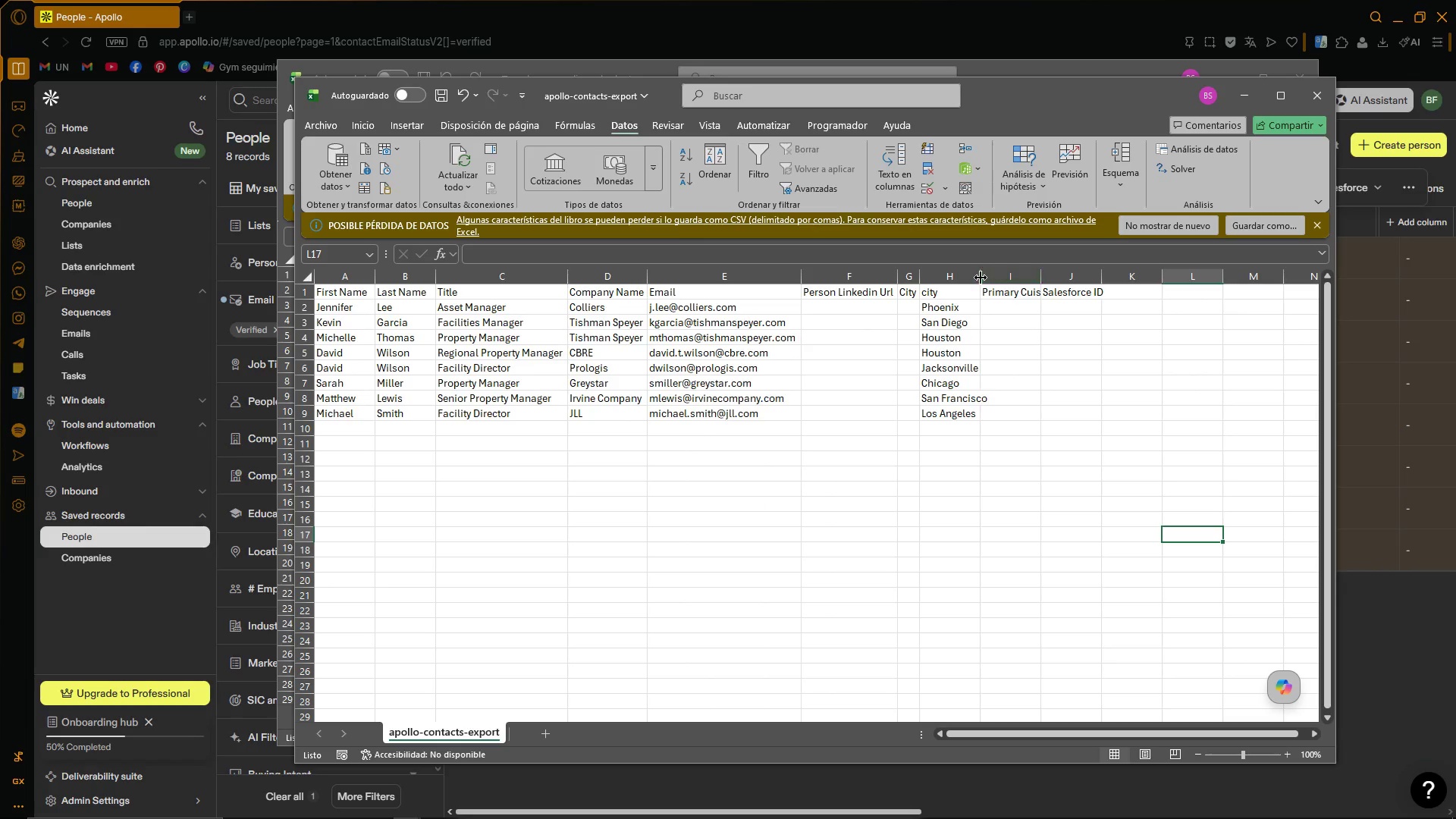 
double_click([980, 278])
 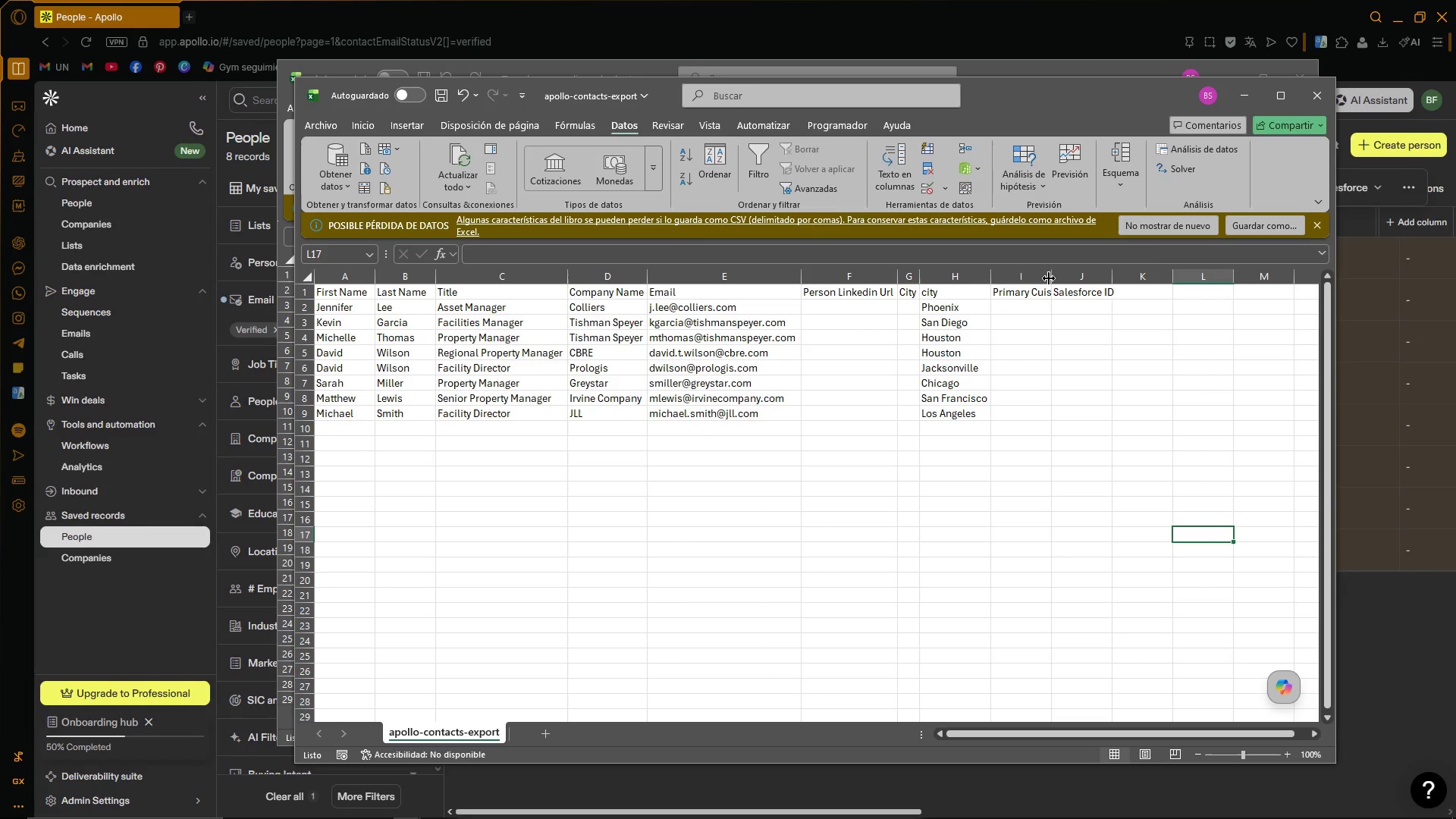 
double_click([1049, 277])
 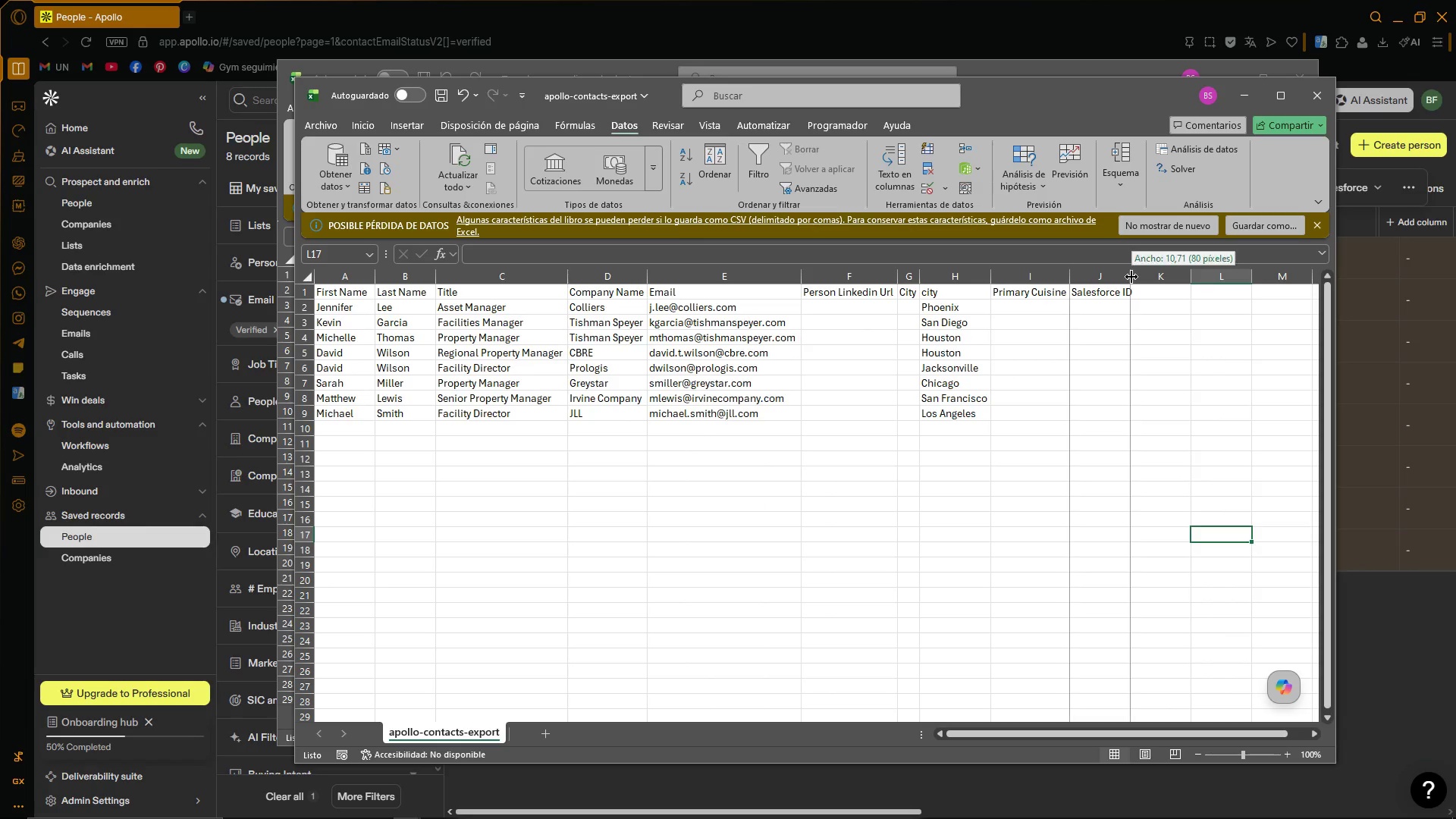 
double_click([1131, 277])
 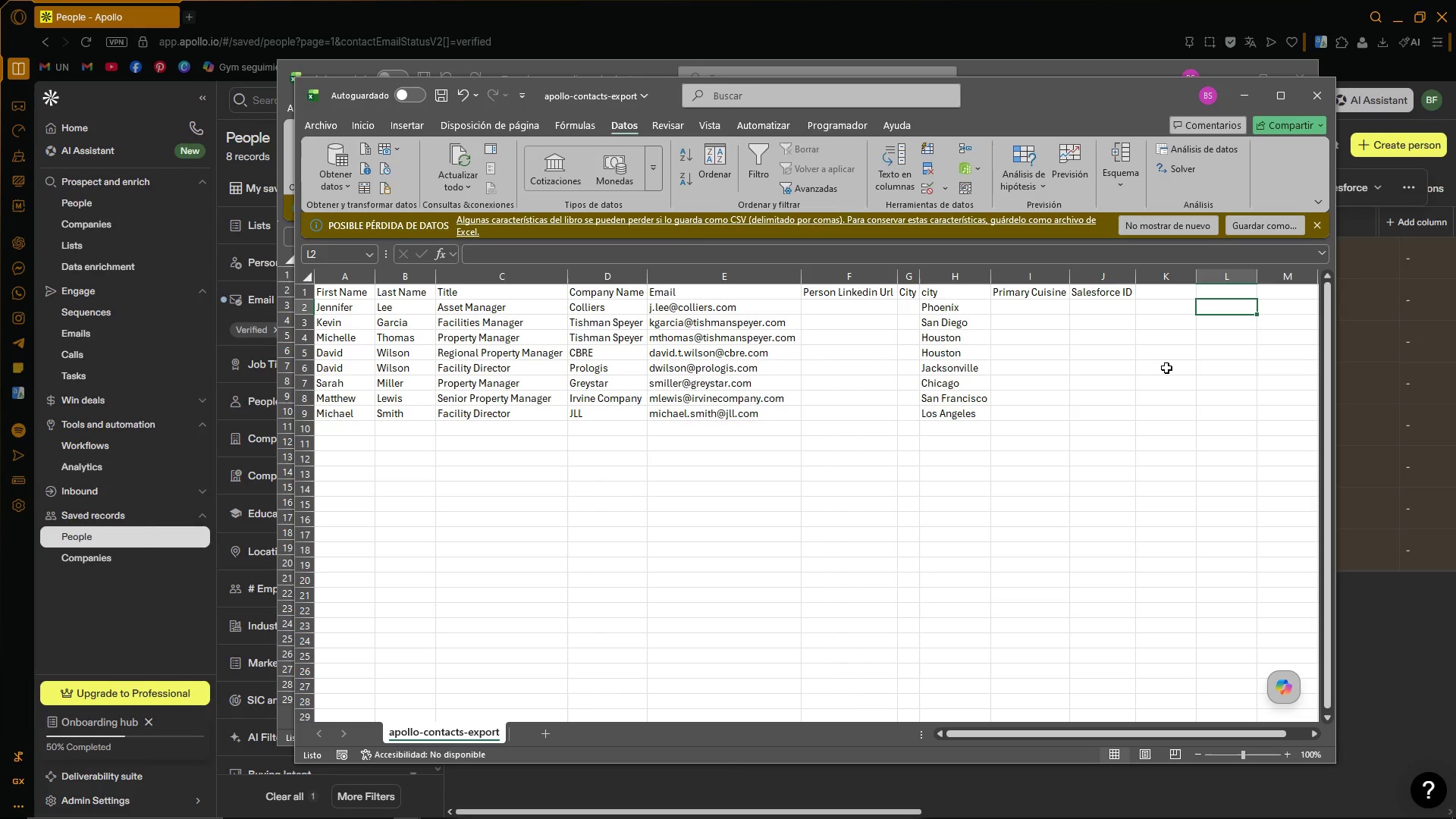 
wait(80.31)
 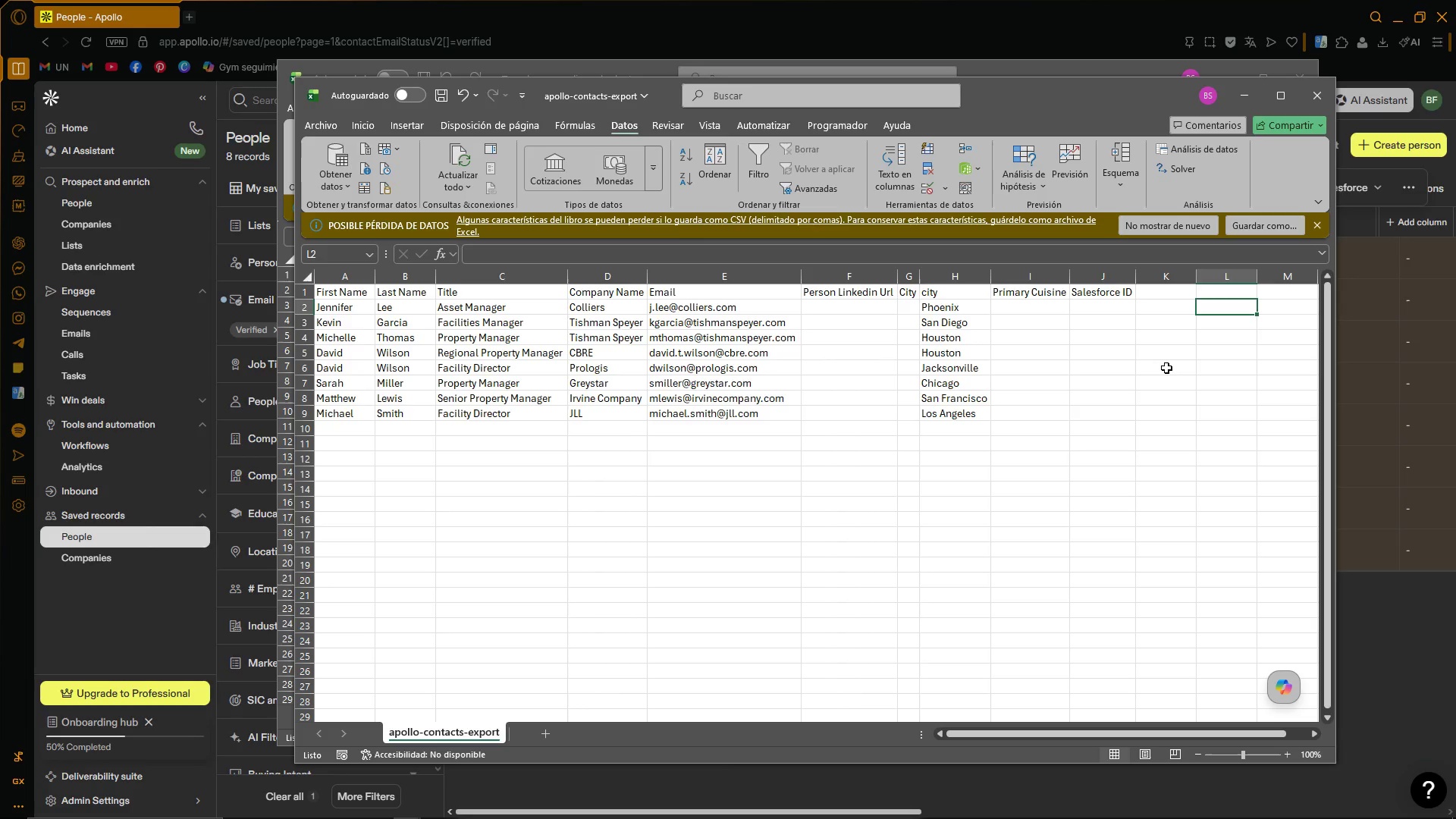 
left_click([349, 808])